 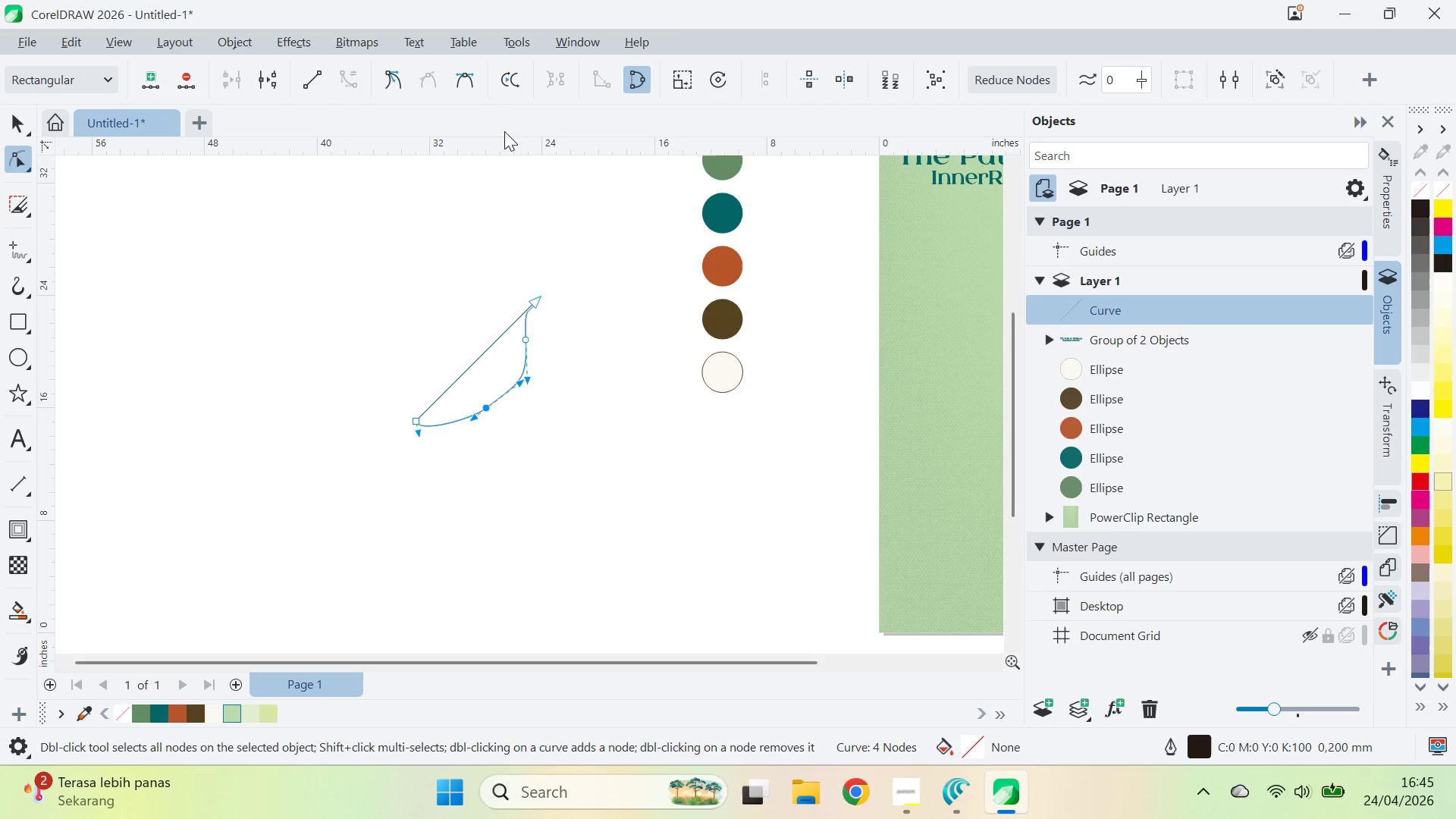 
double_click([526, 338])
 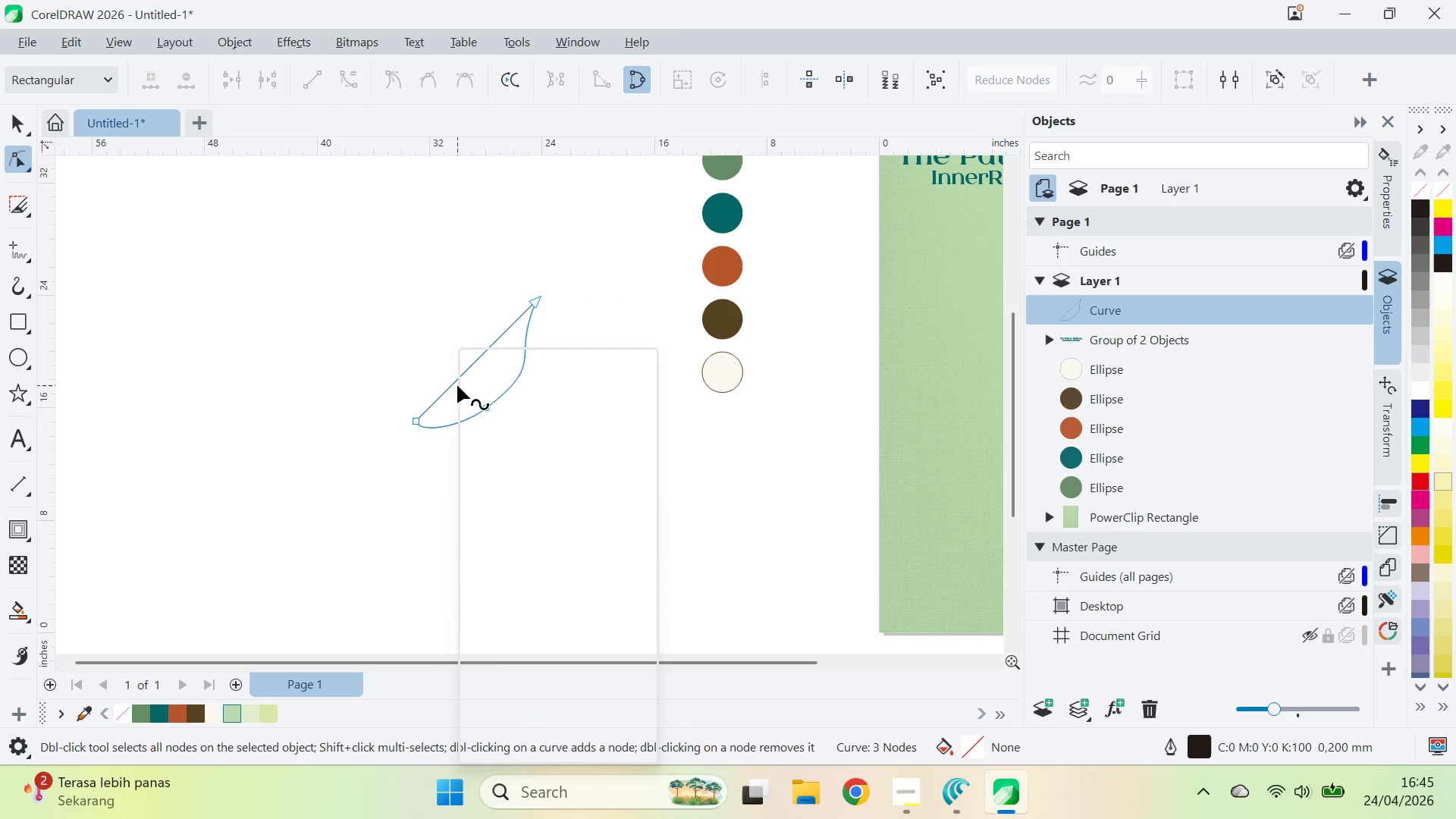 
right_click([454, 381])
 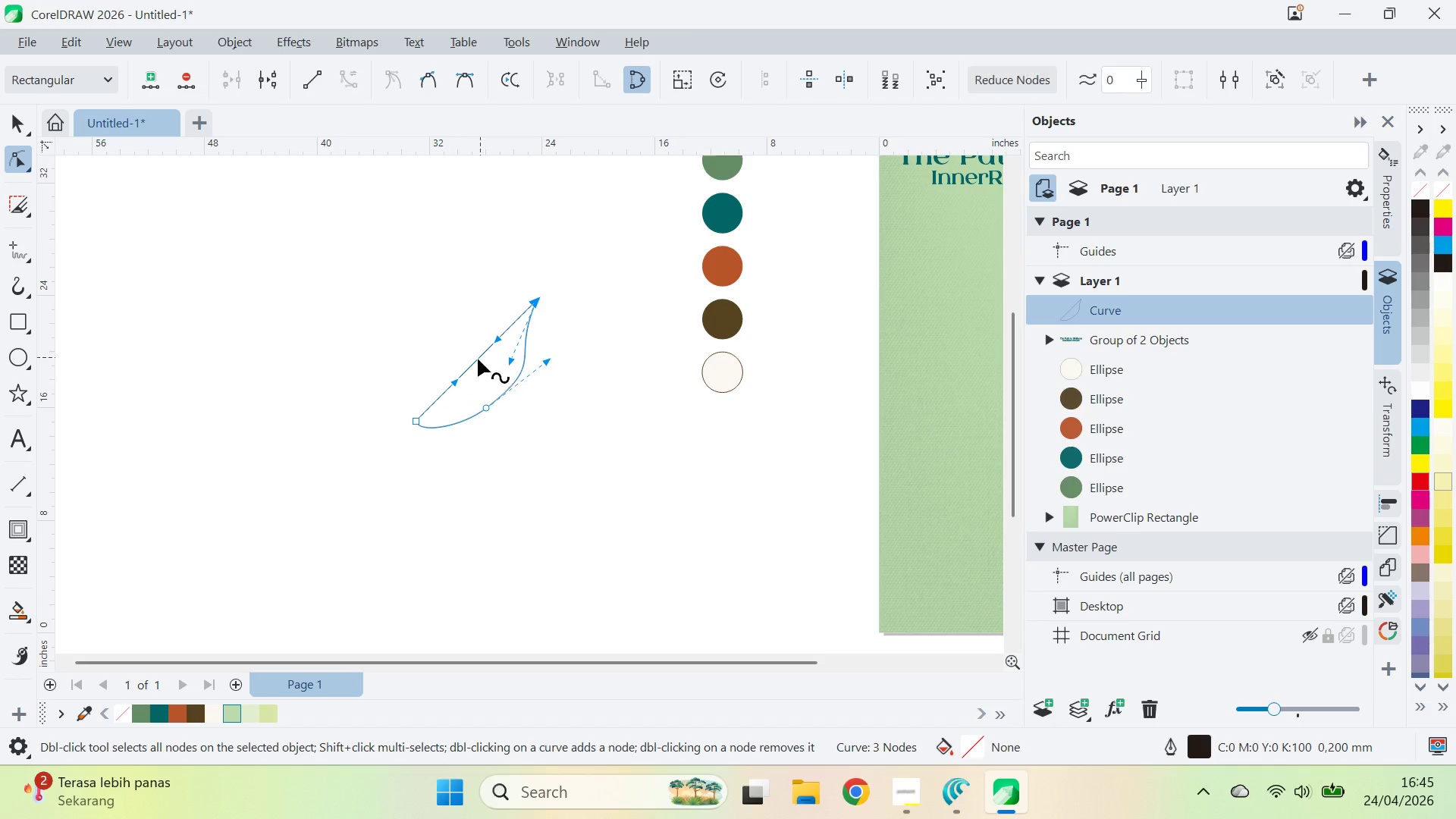 
left_click_drag(start_coordinate=[475, 361], to_coordinate=[439, 324])
 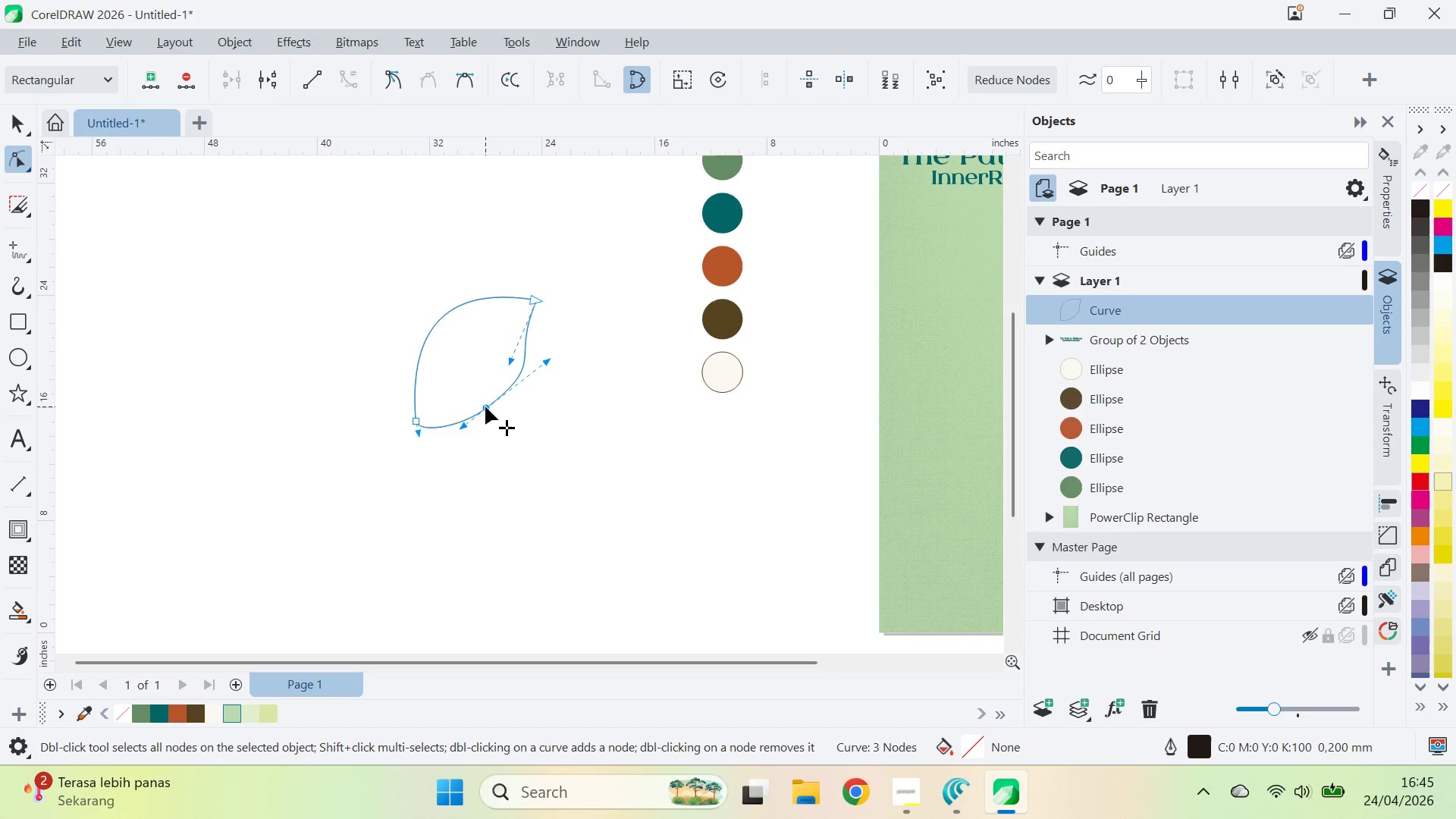 
double_click([485, 406])
 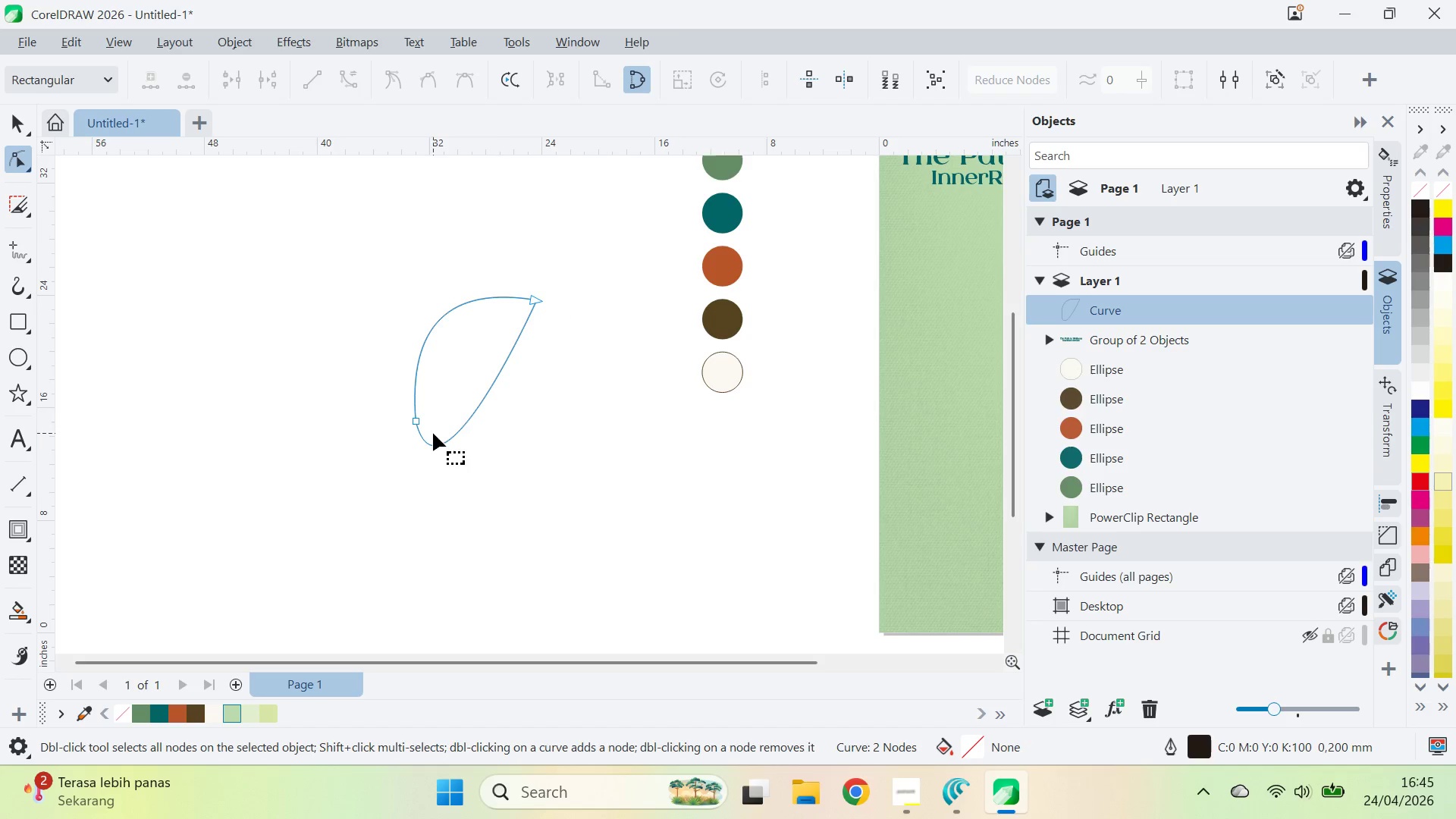 
key(Control+Z)
 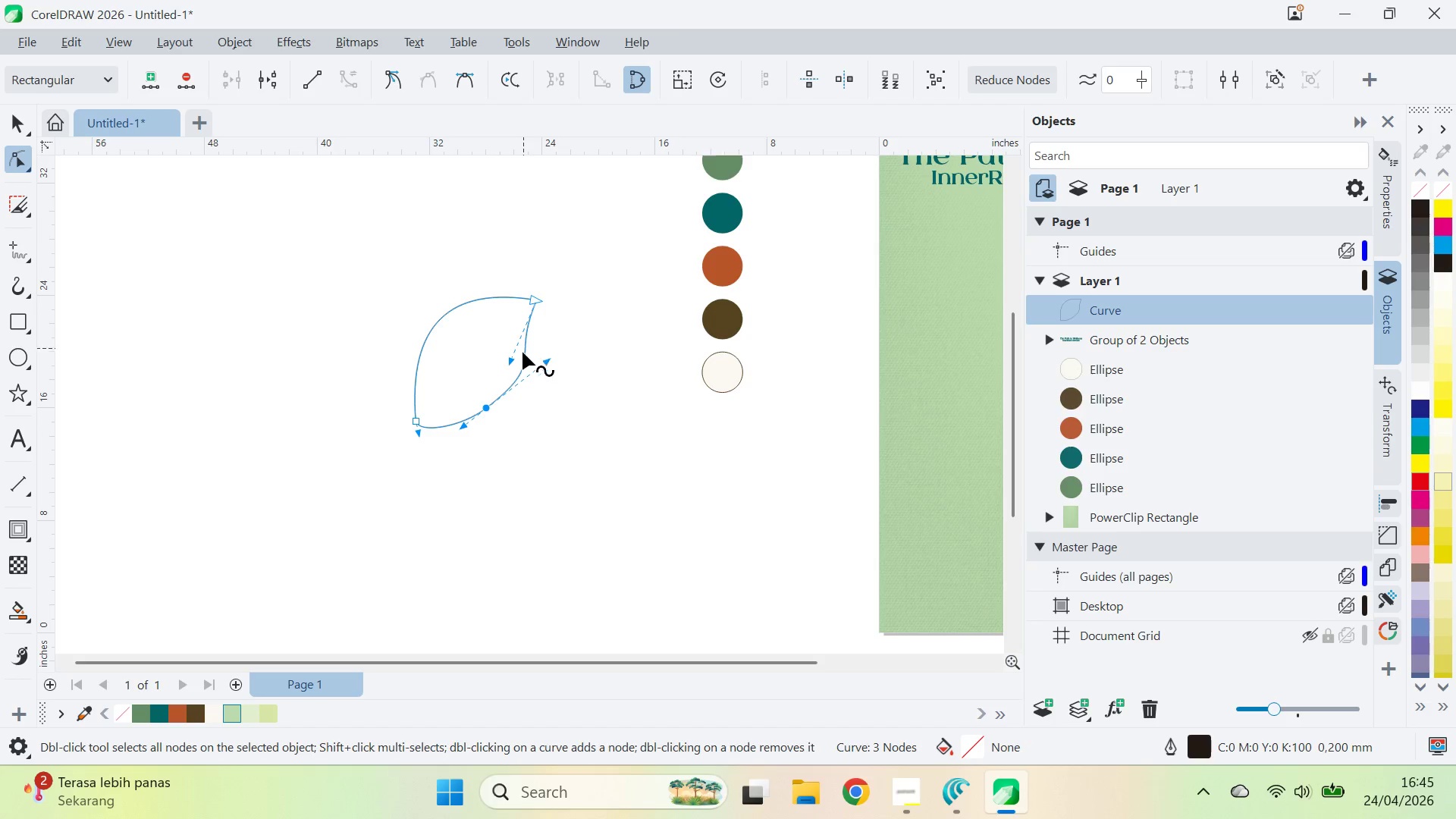 
left_click_drag(start_coordinate=[508, 359], to_coordinate=[494, 330])
 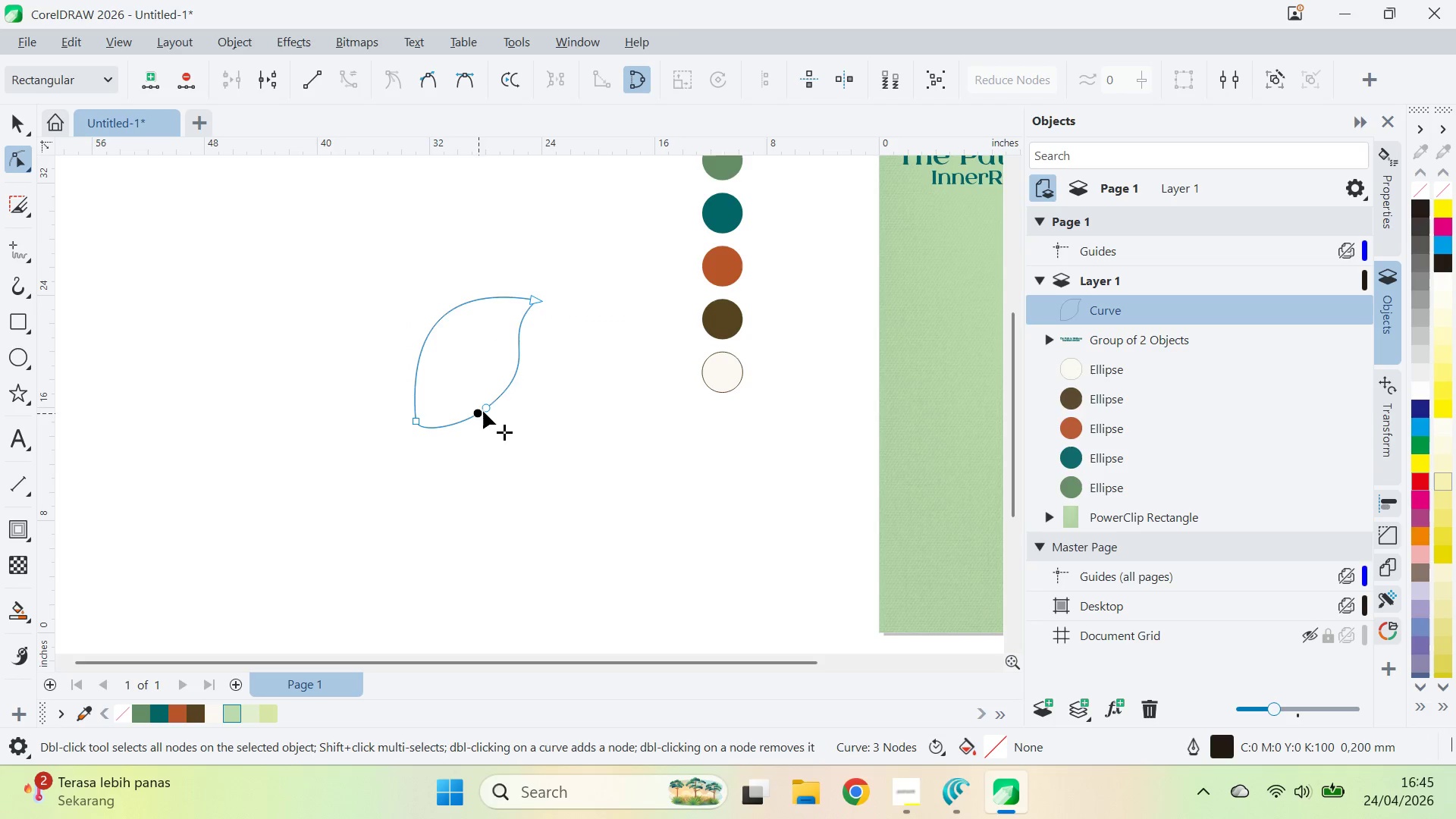 
double_click([487, 408])
 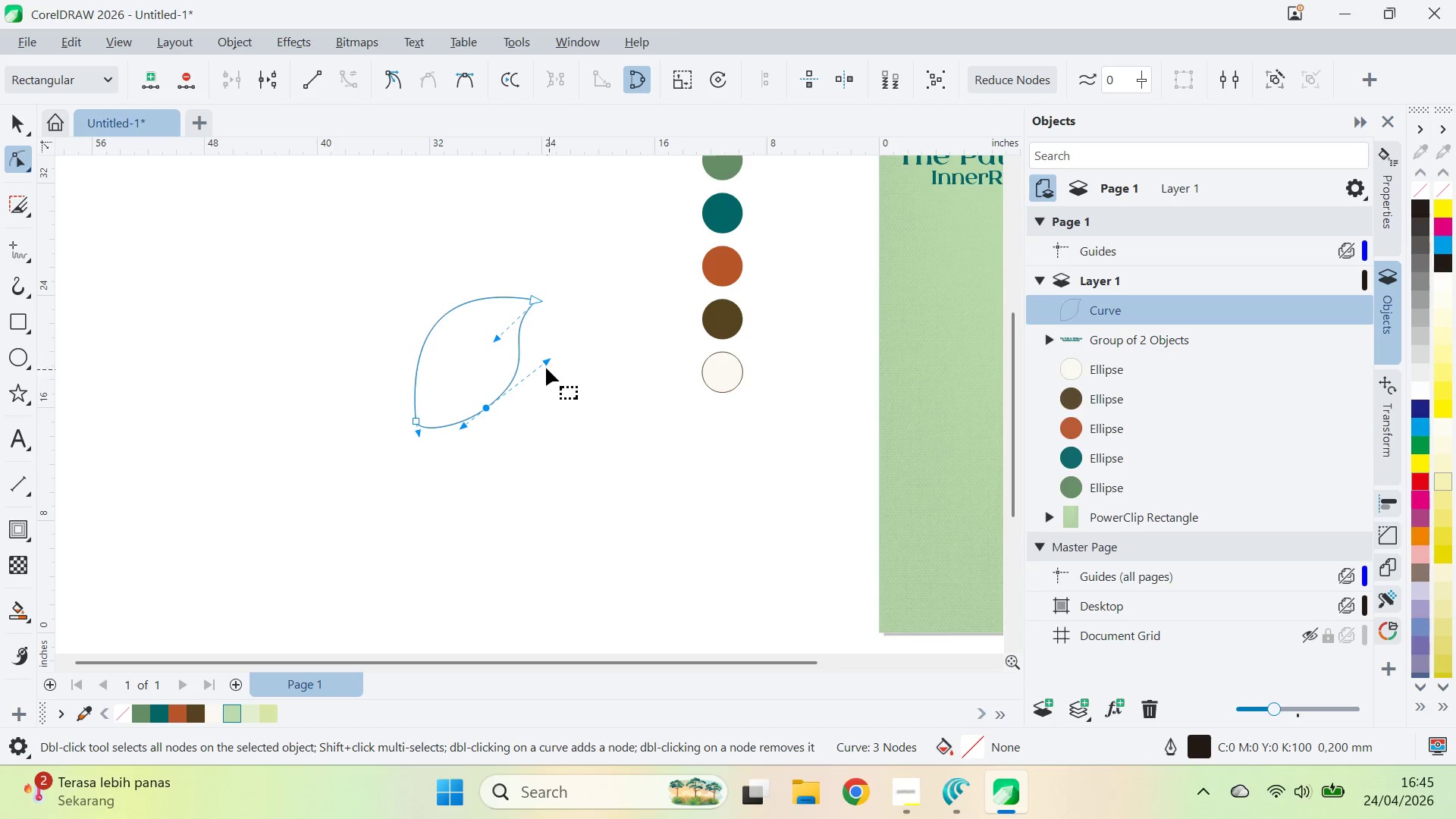 
left_click_drag(start_coordinate=[546, 362], to_coordinate=[512, 391])
 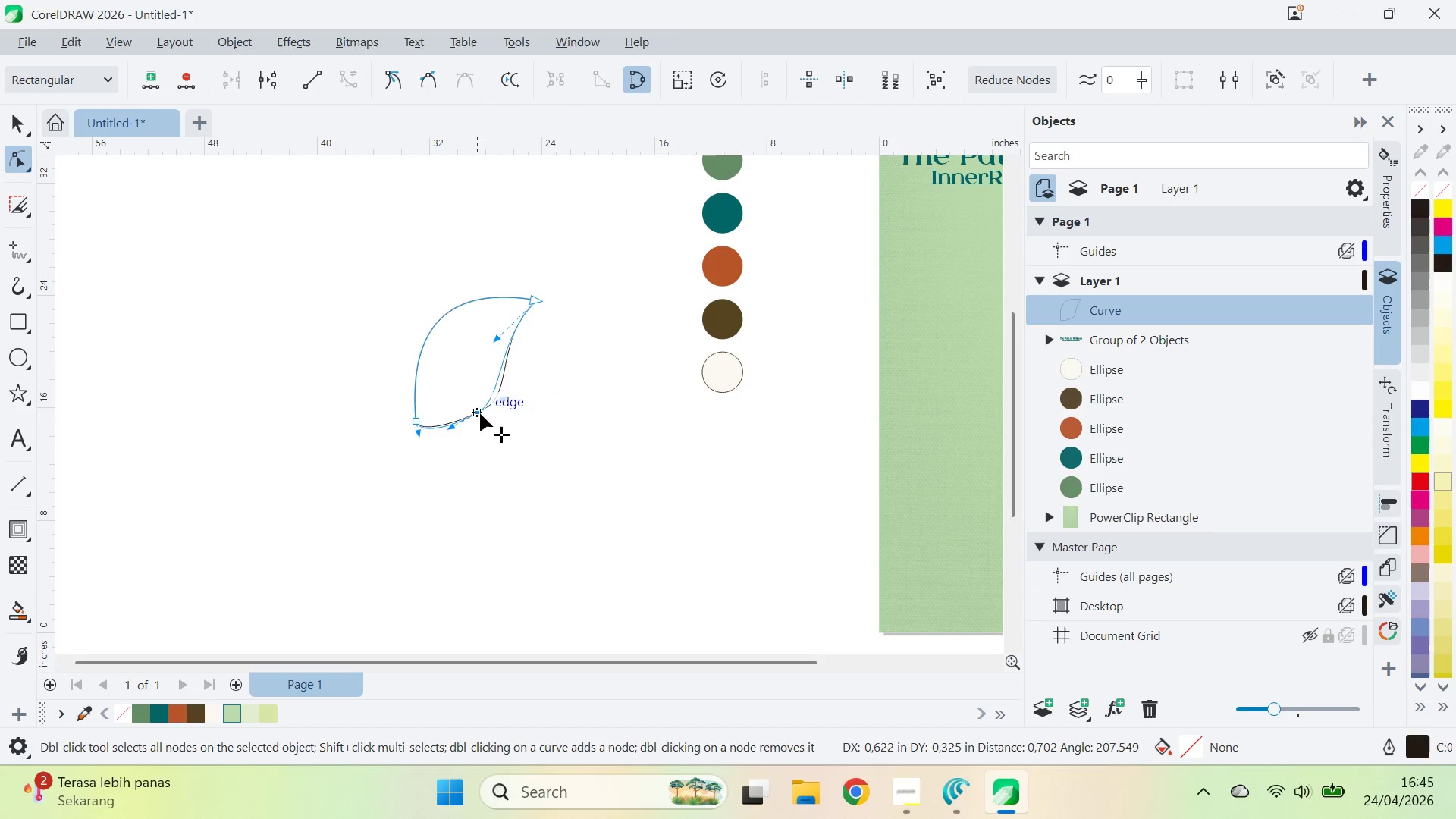 
left_click_drag(start_coordinate=[515, 398], to_coordinate=[521, 400])
 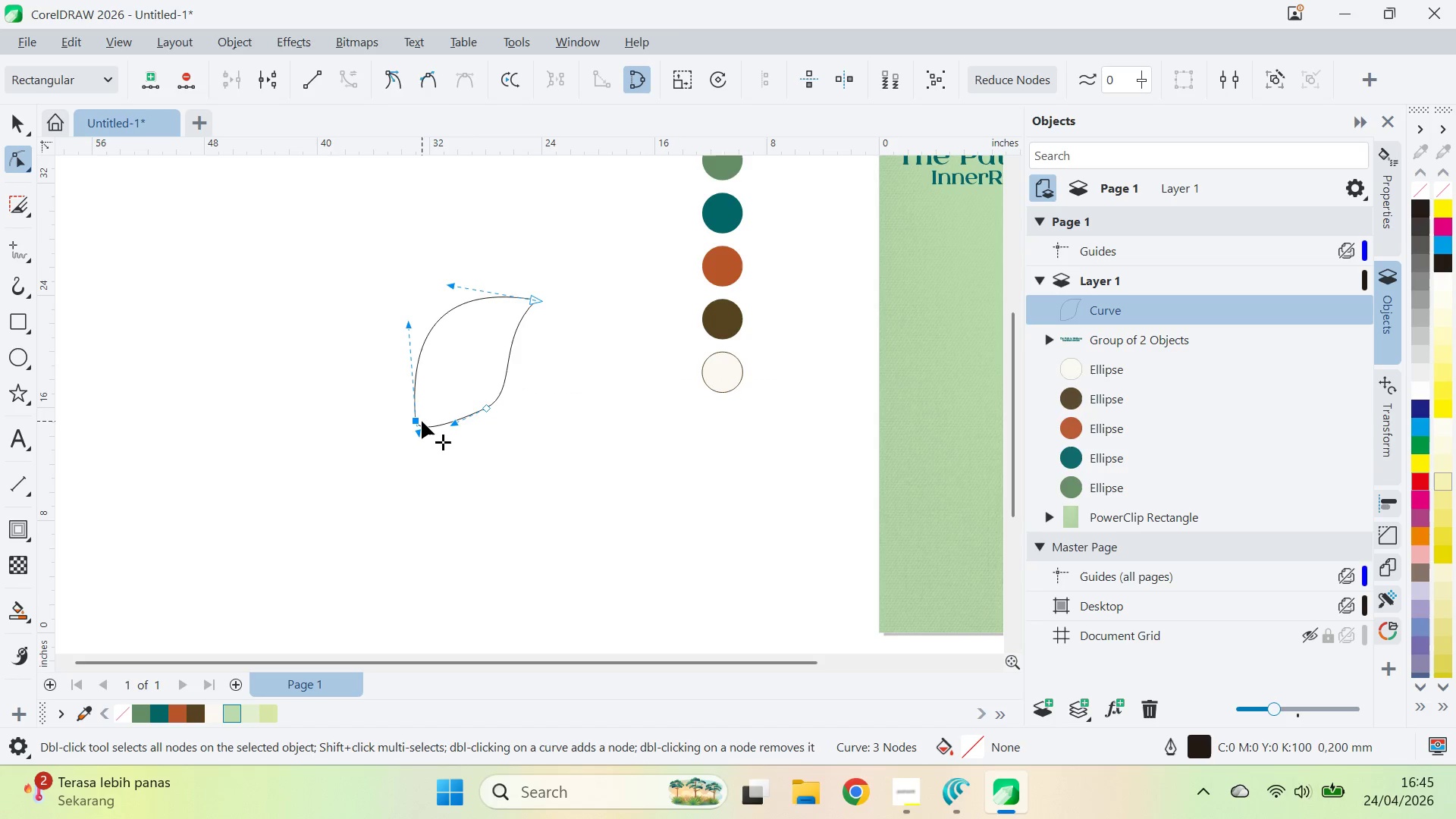 
left_click([422, 421])
 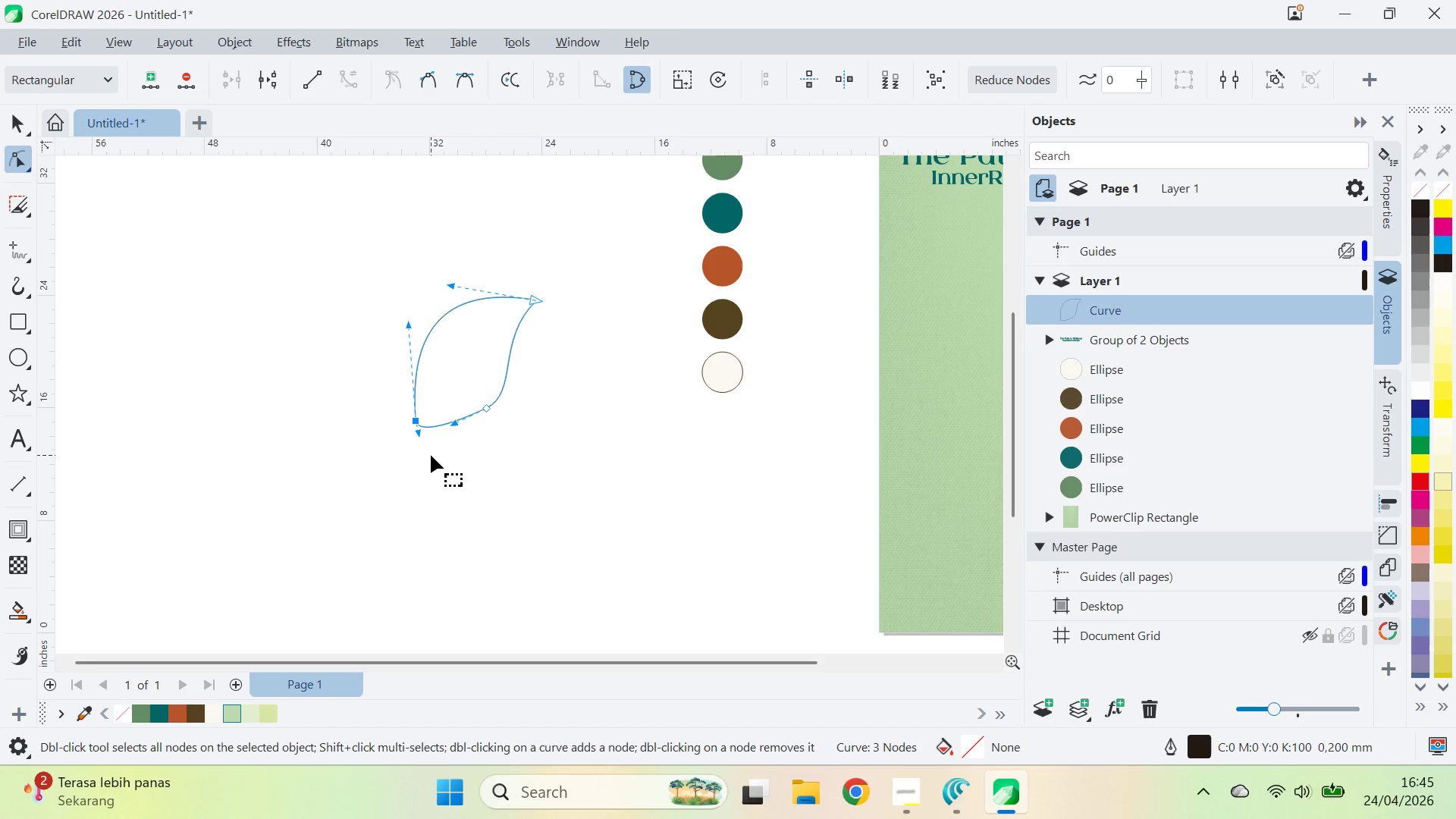 
left_click_drag(start_coordinate=[415, 433], to_coordinate=[431, 416])
 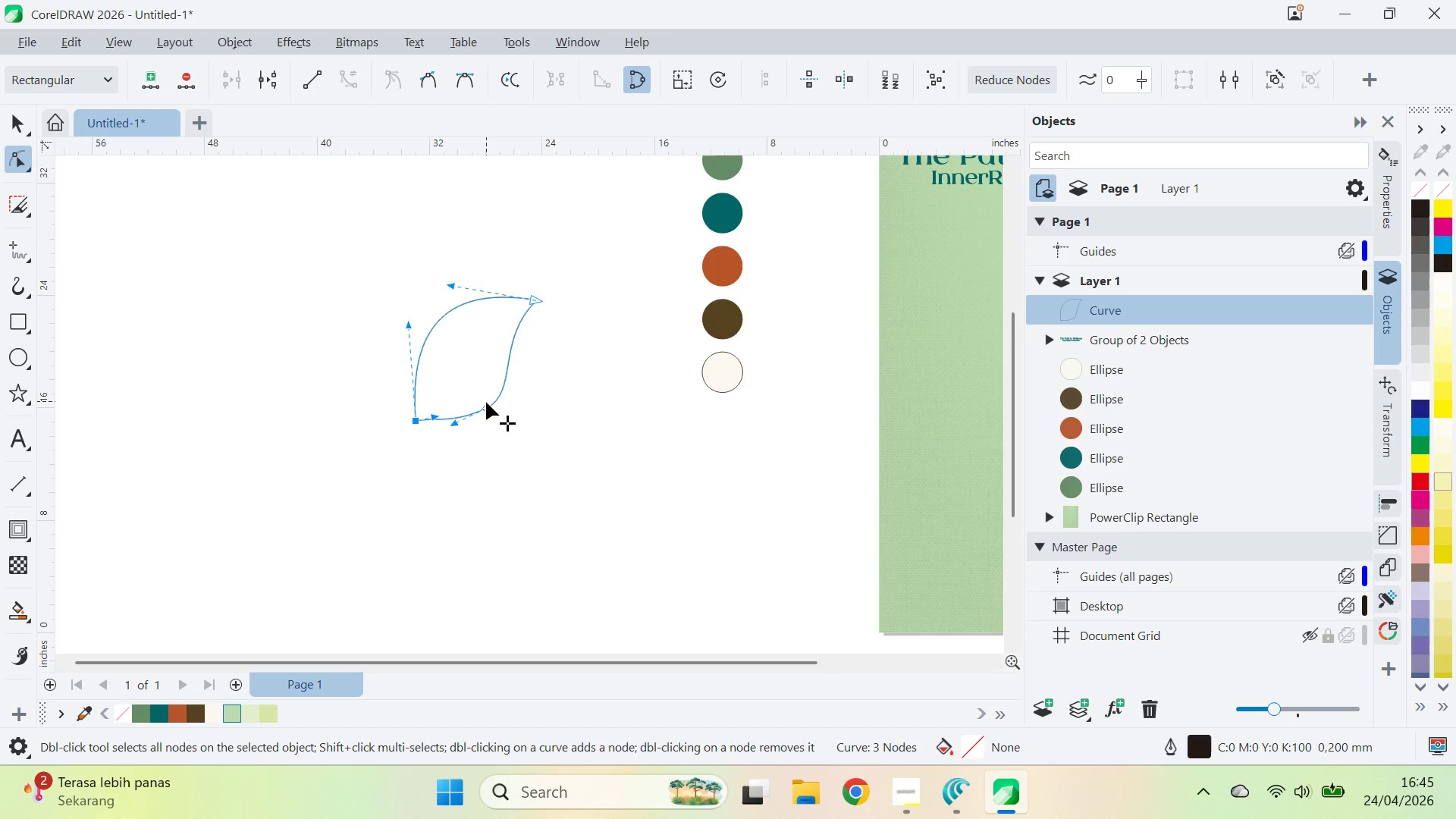 
left_click_drag(start_coordinate=[486, 405], to_coordinate=[485, 391])
 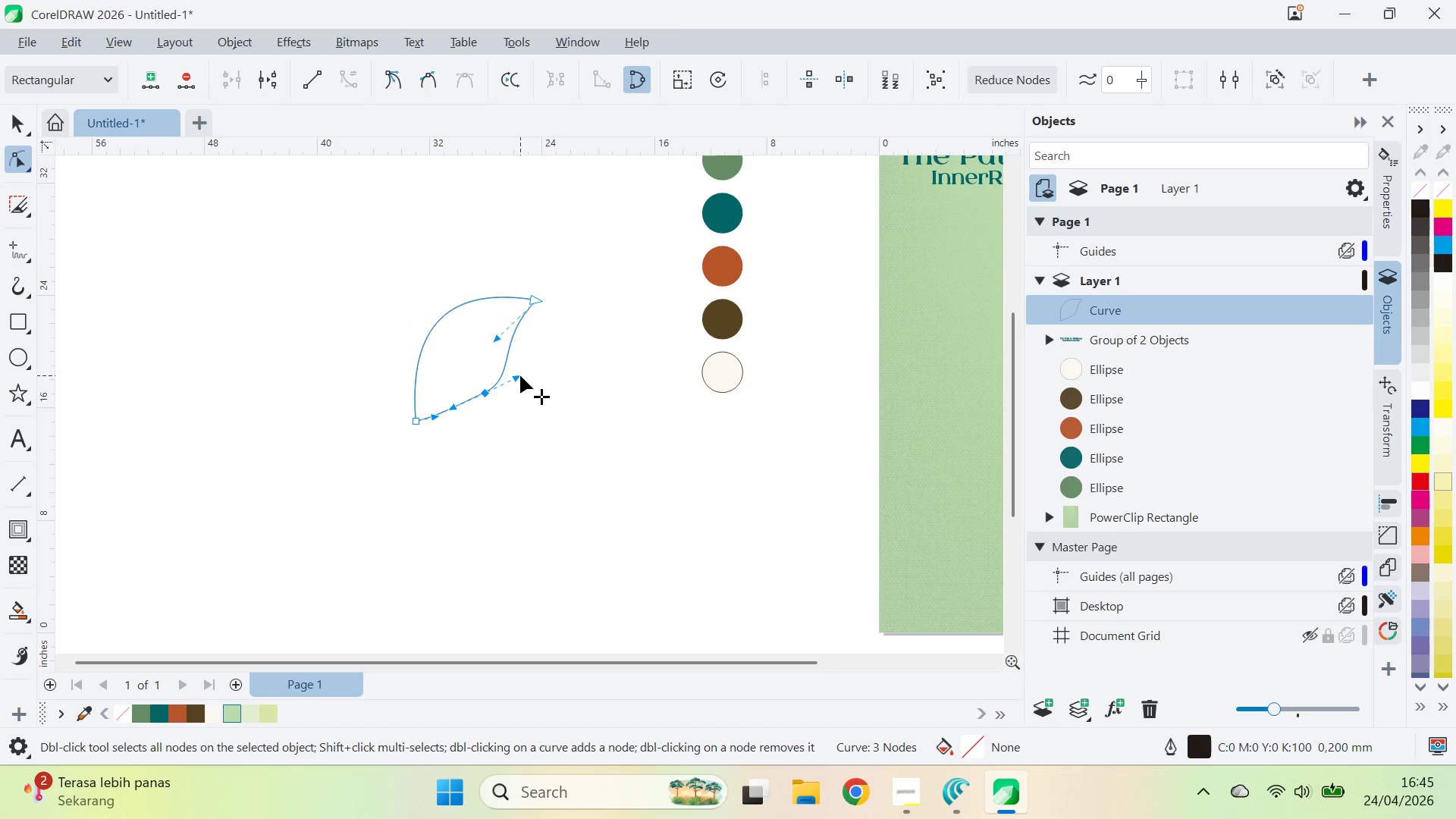 
left_click_drag(start_coordinate=[520, 375], to_coordinate=[504, 374])
 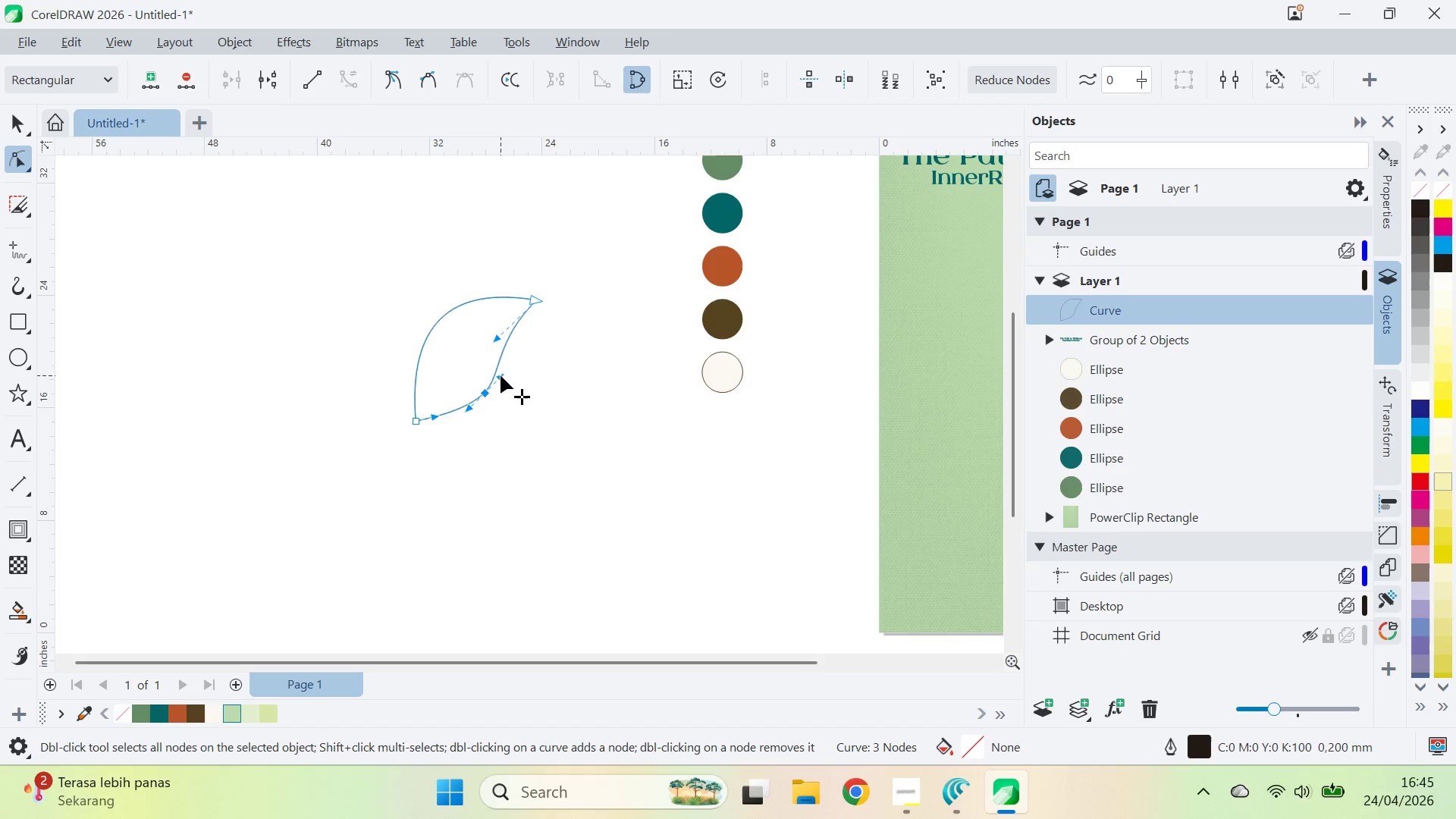 
left_click_drag(start_coordinate=[500, 375], to_coordinate=[513, 375])
 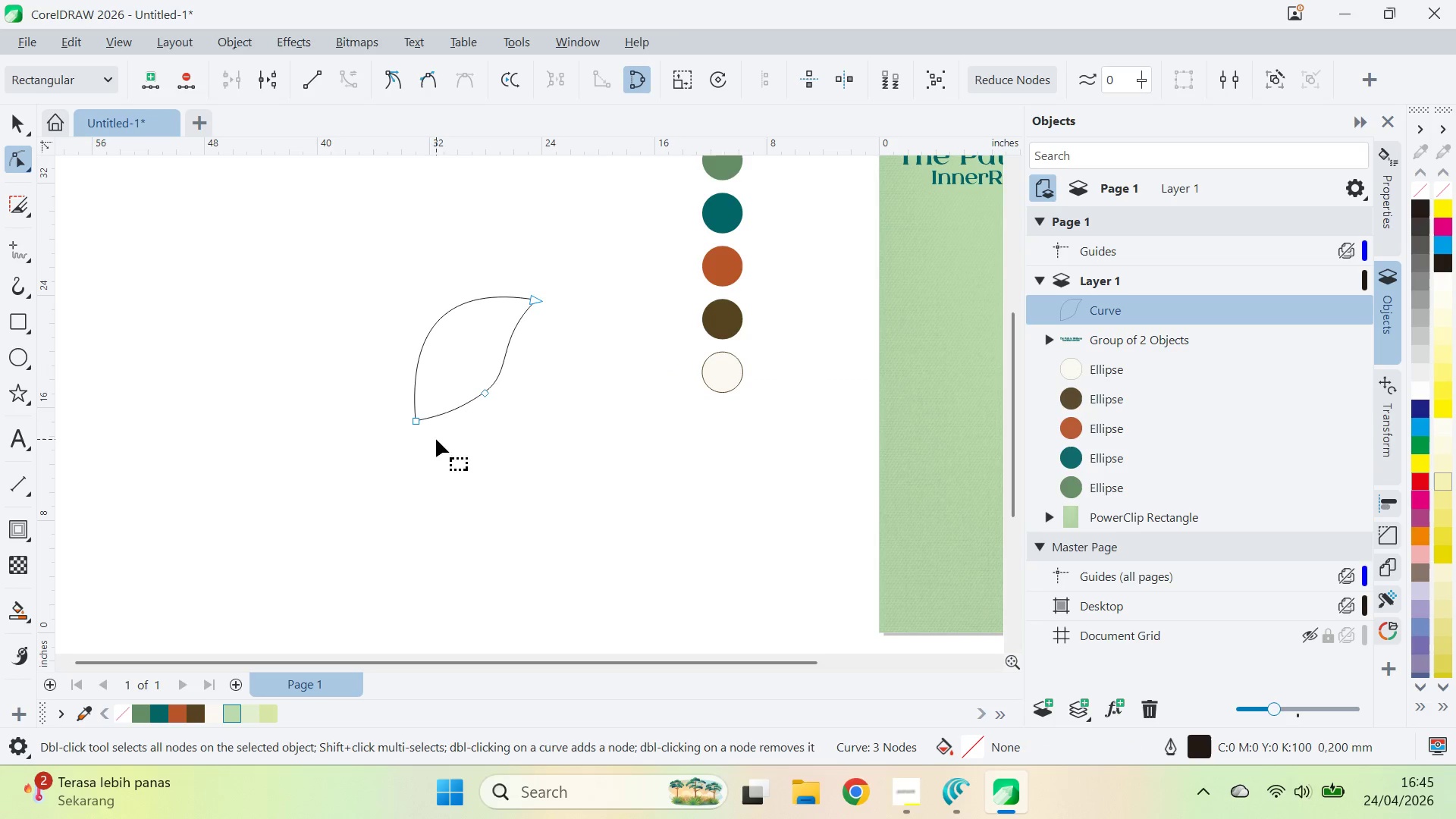 
left_click([436, 439])
 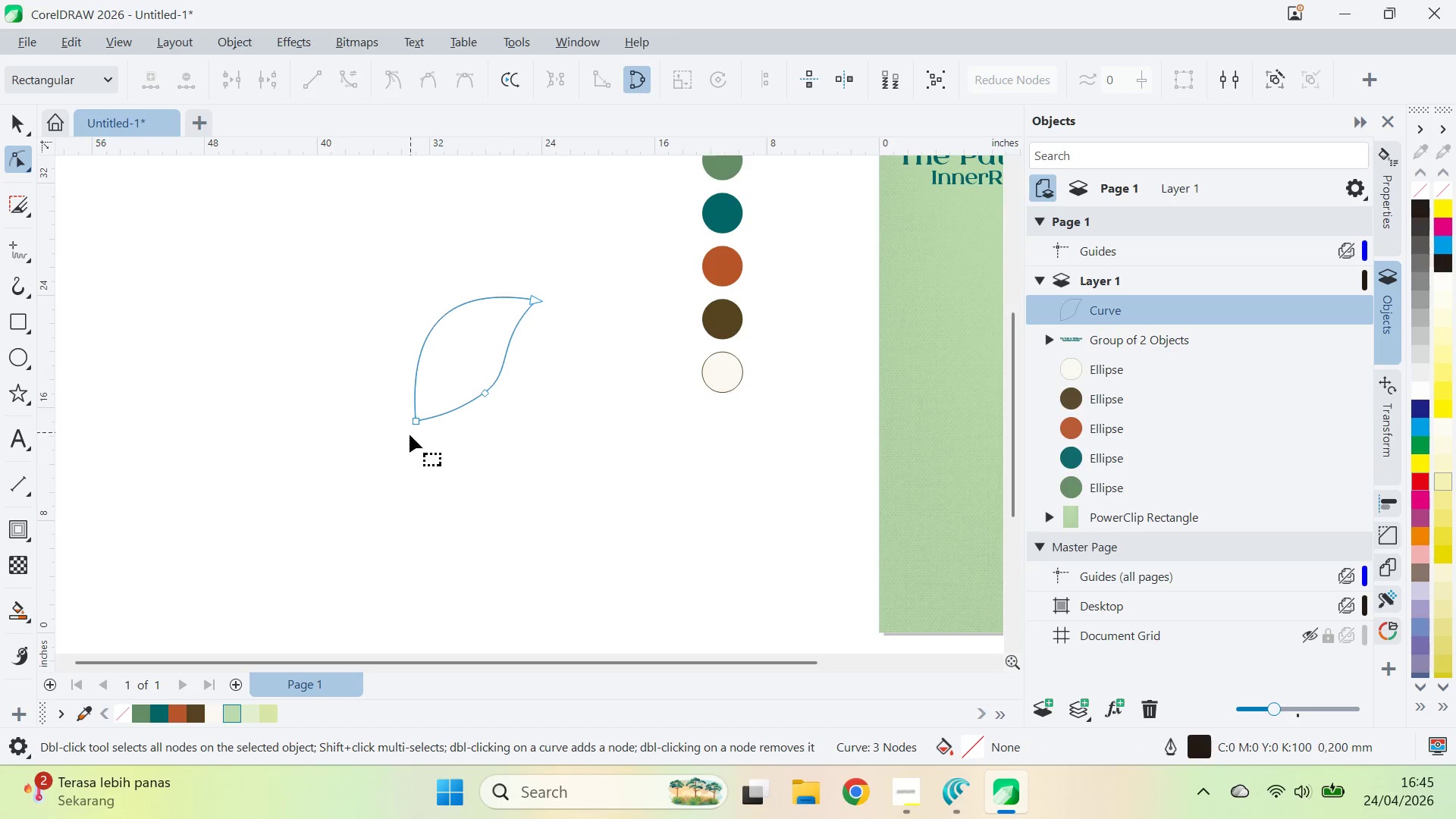 
key(V)
 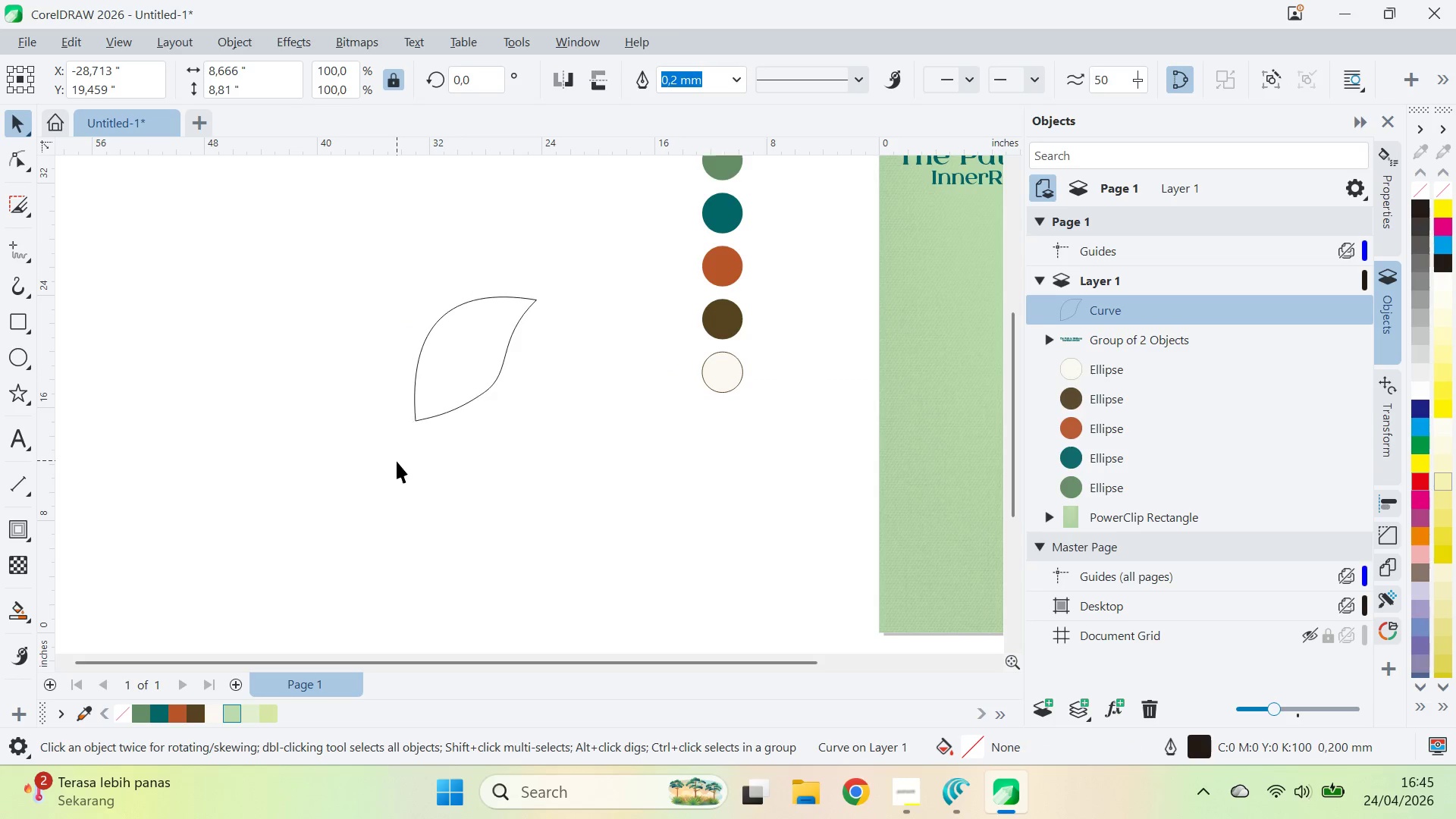 
left_click_drag(start_coordinate=[397, 461], to_coordinate=[510, 284])
 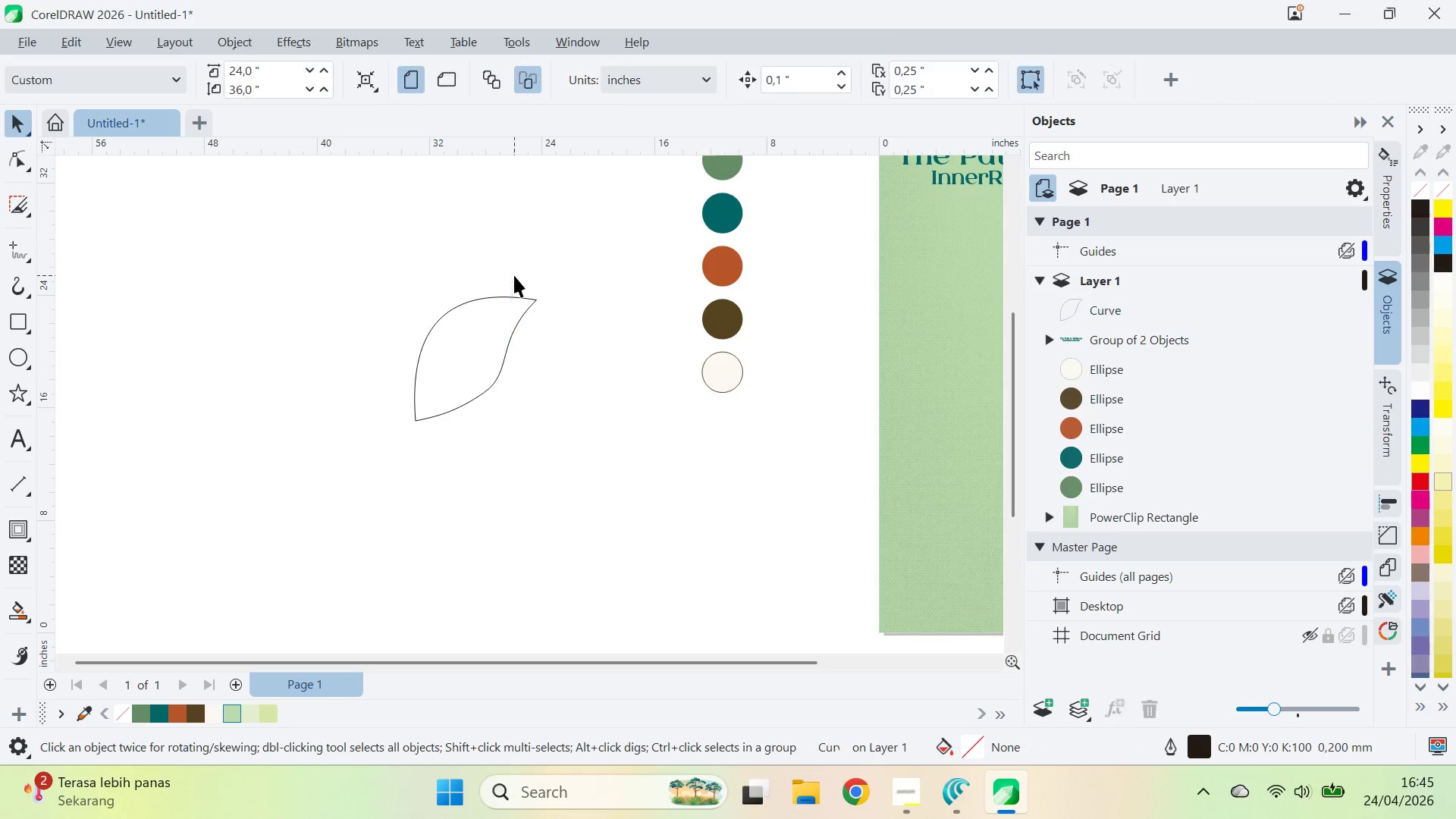 
double_click([514, 275])
 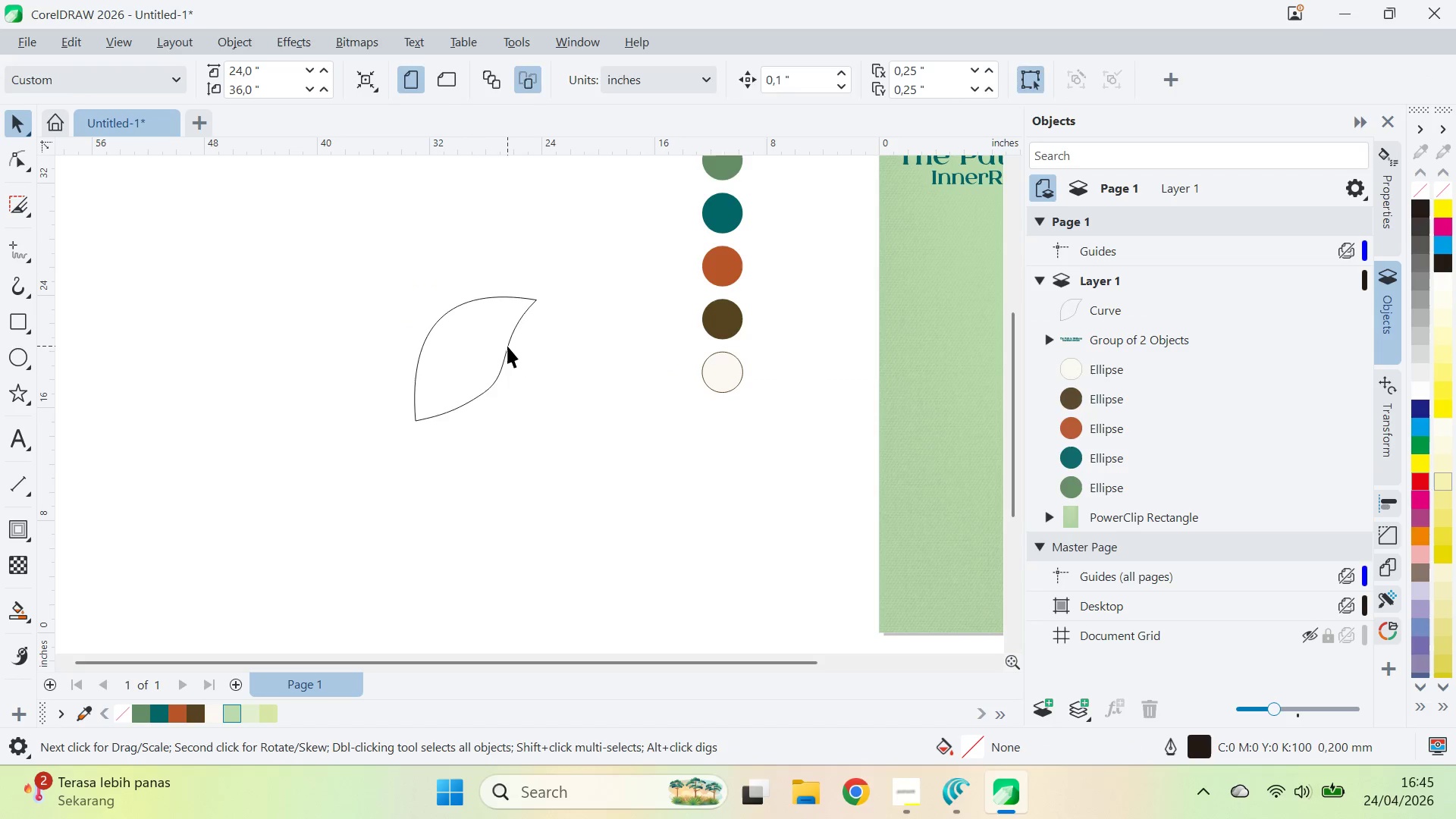 
triple_click([507, 346])
 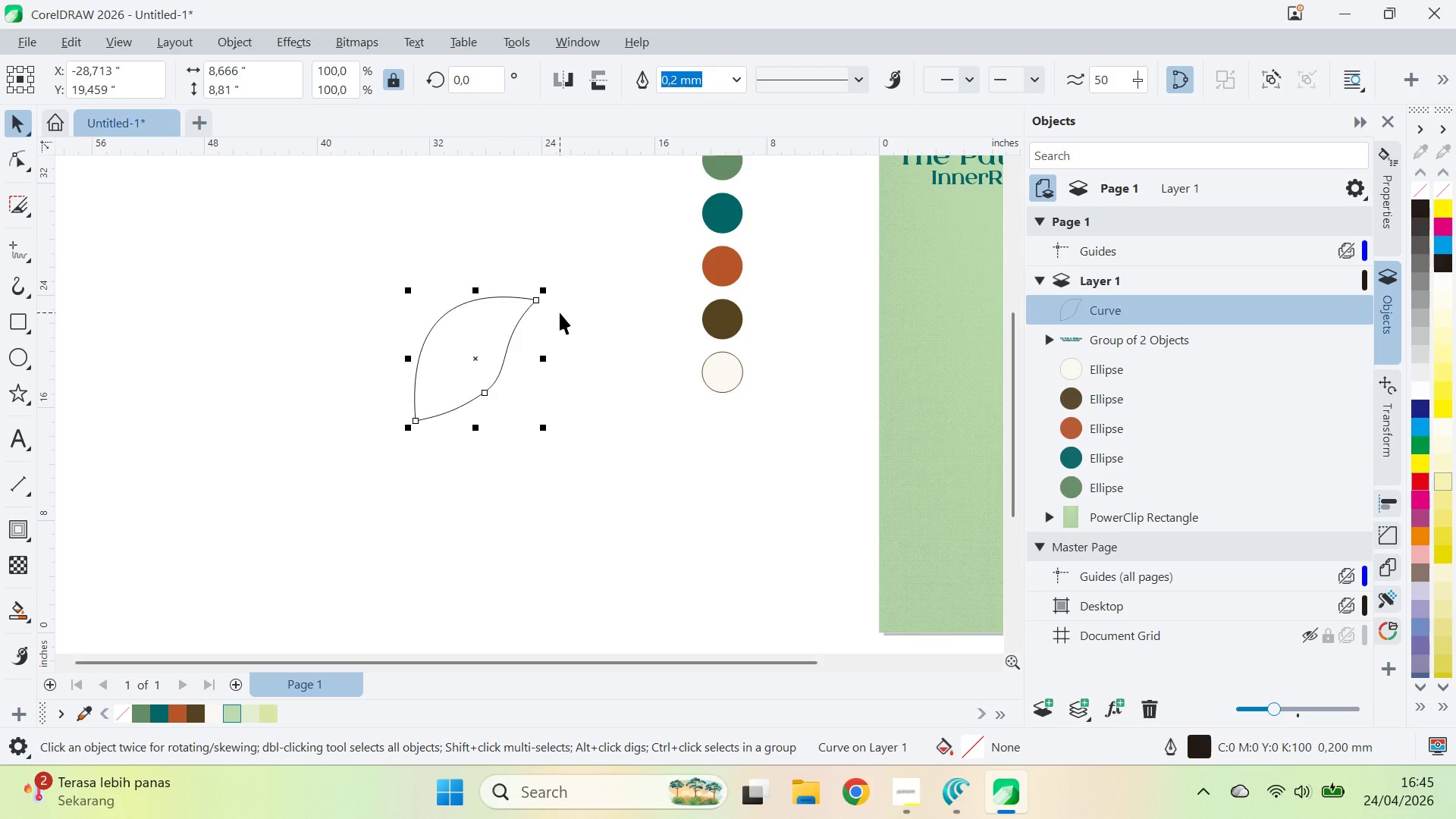 
key(Delete)
 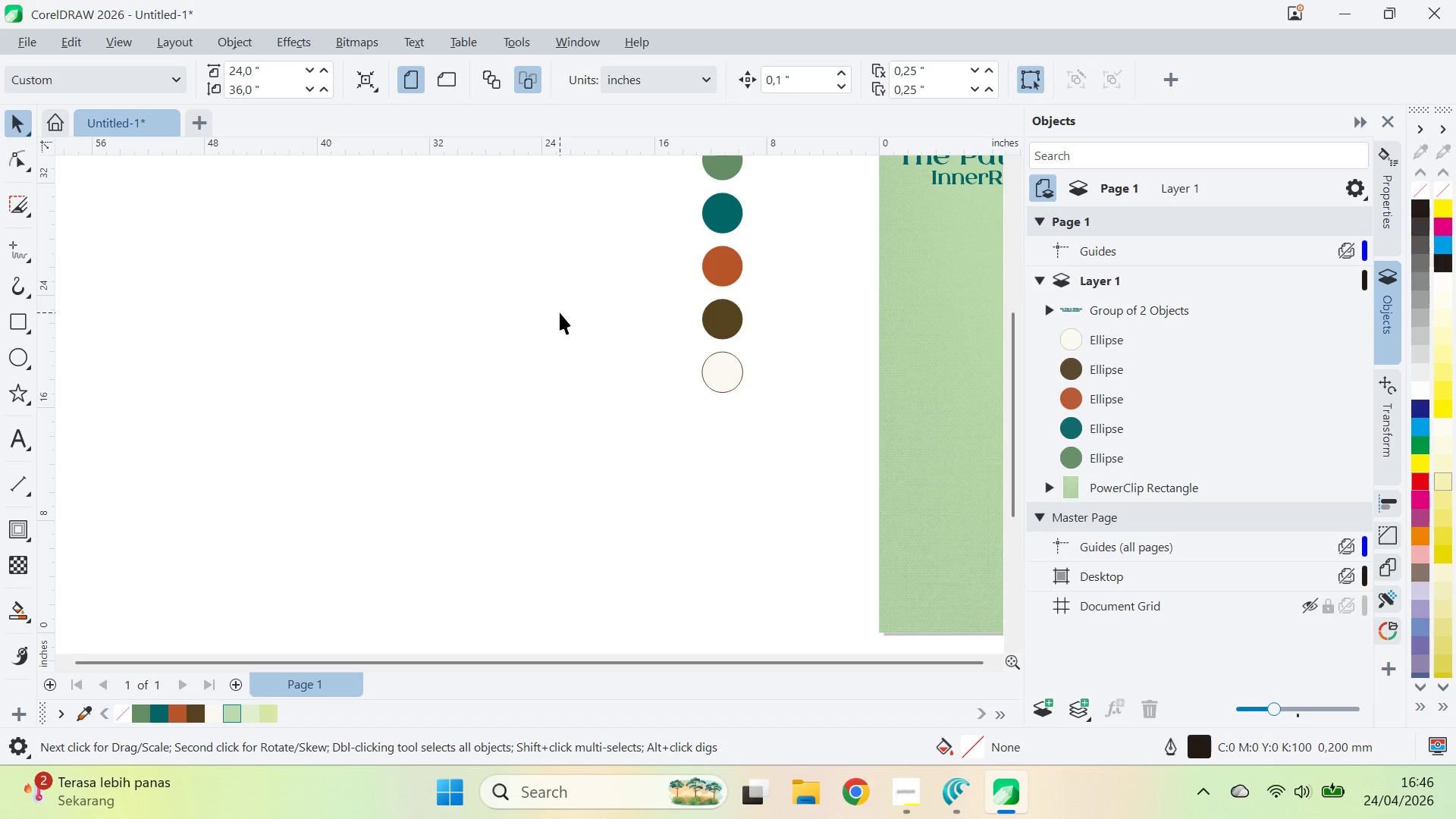 
key(Alt+AltLeft)
 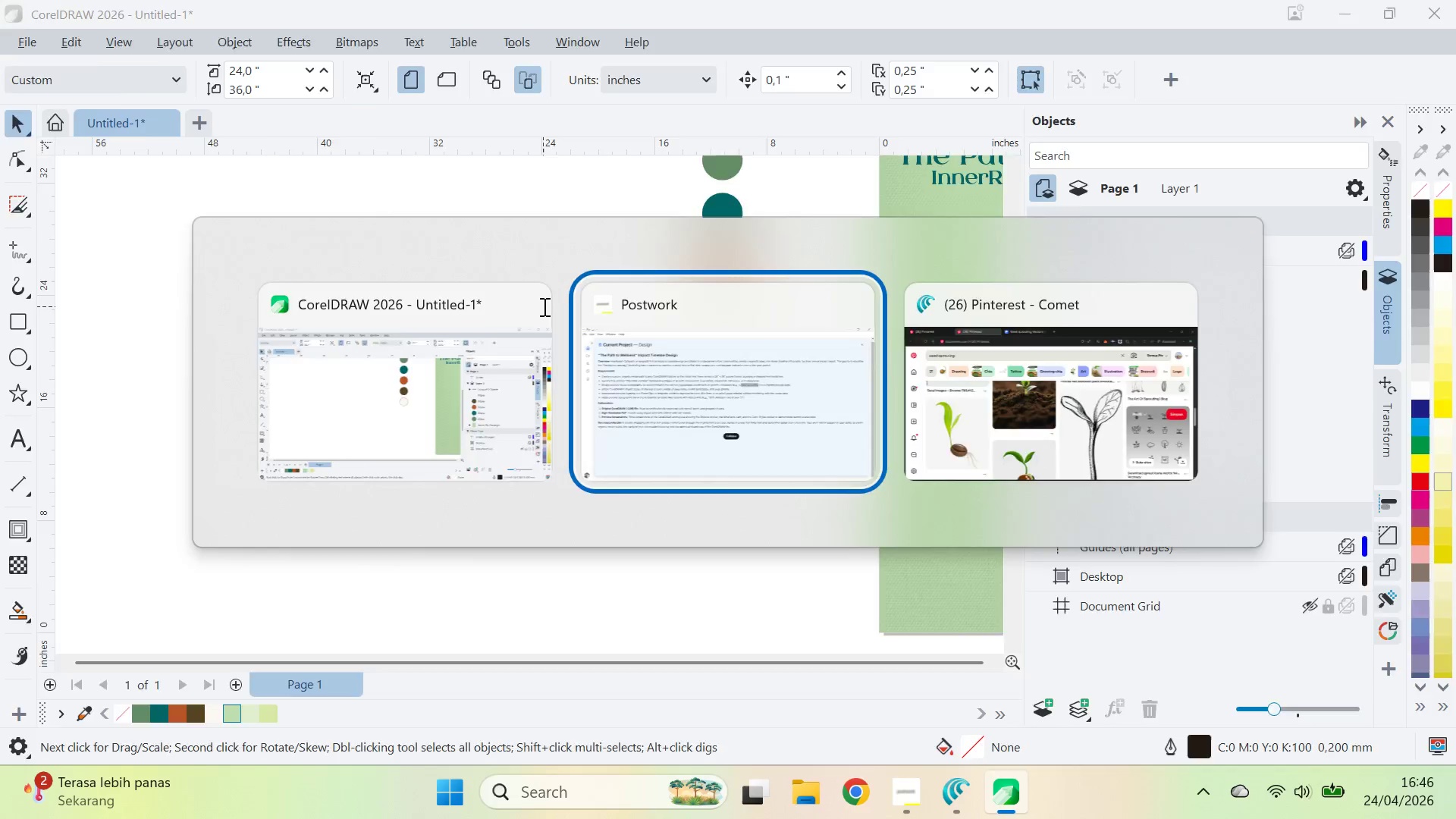 
key(Alt+Tab)